 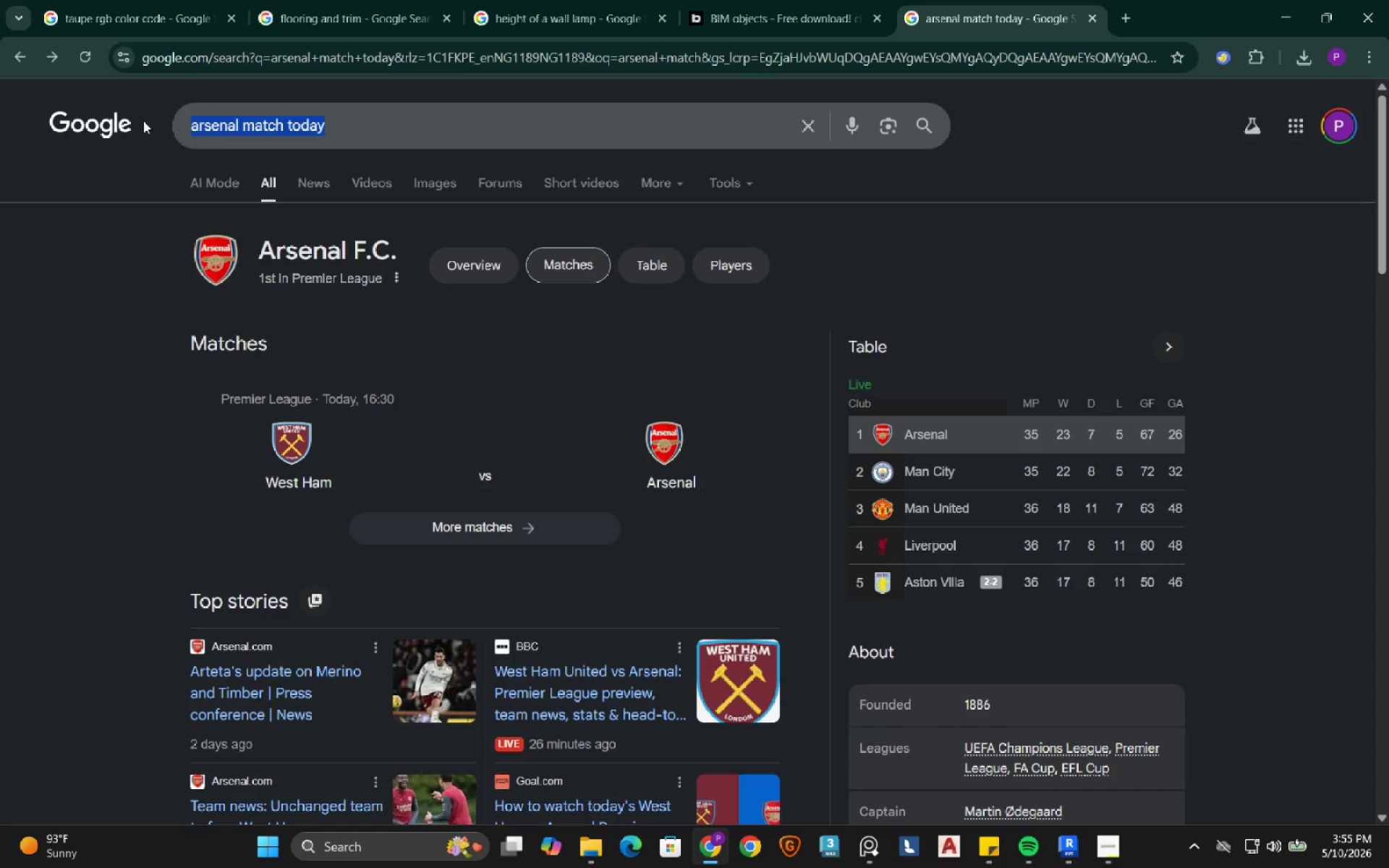 
type(walnut)
 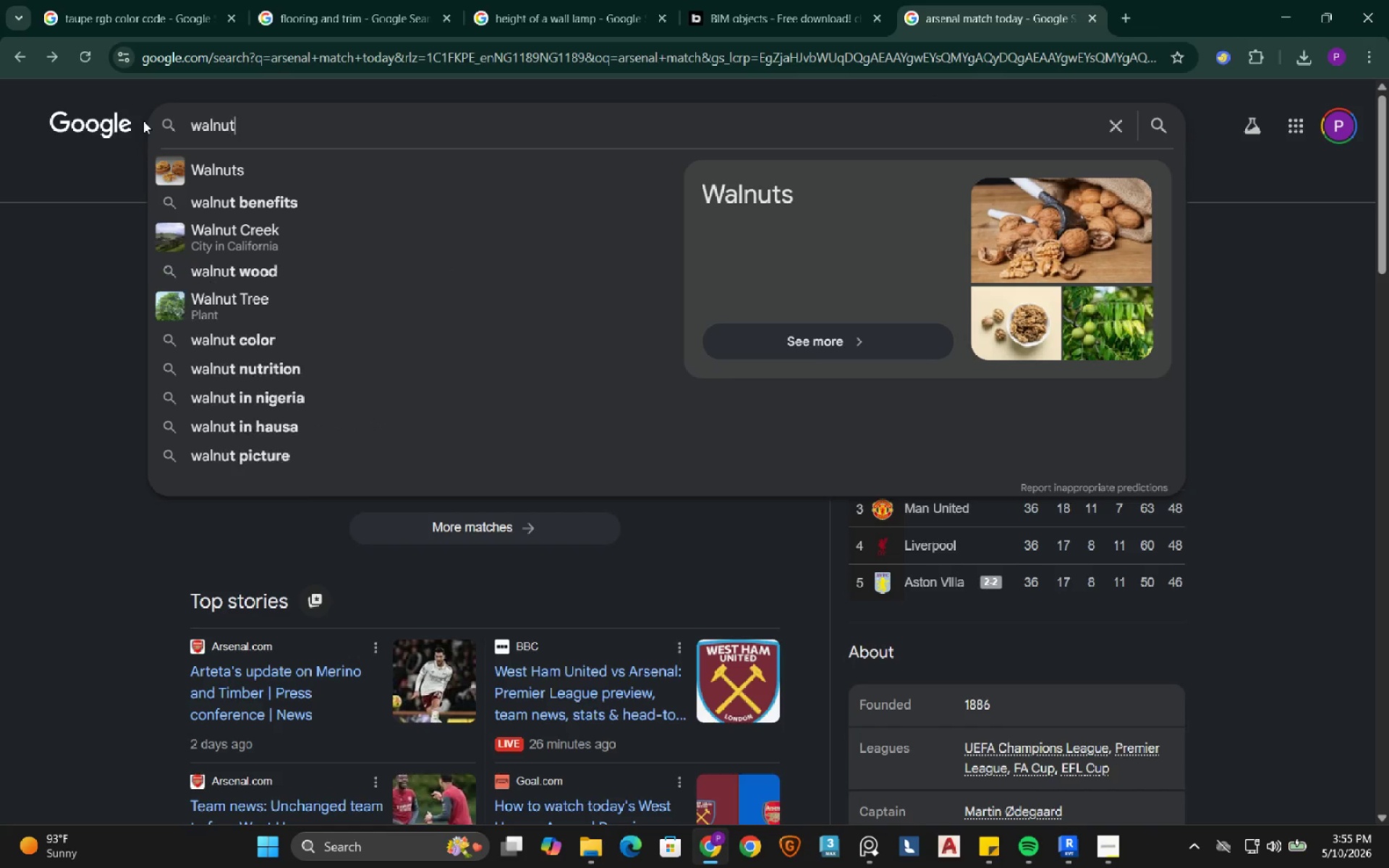 
key(Enter)
 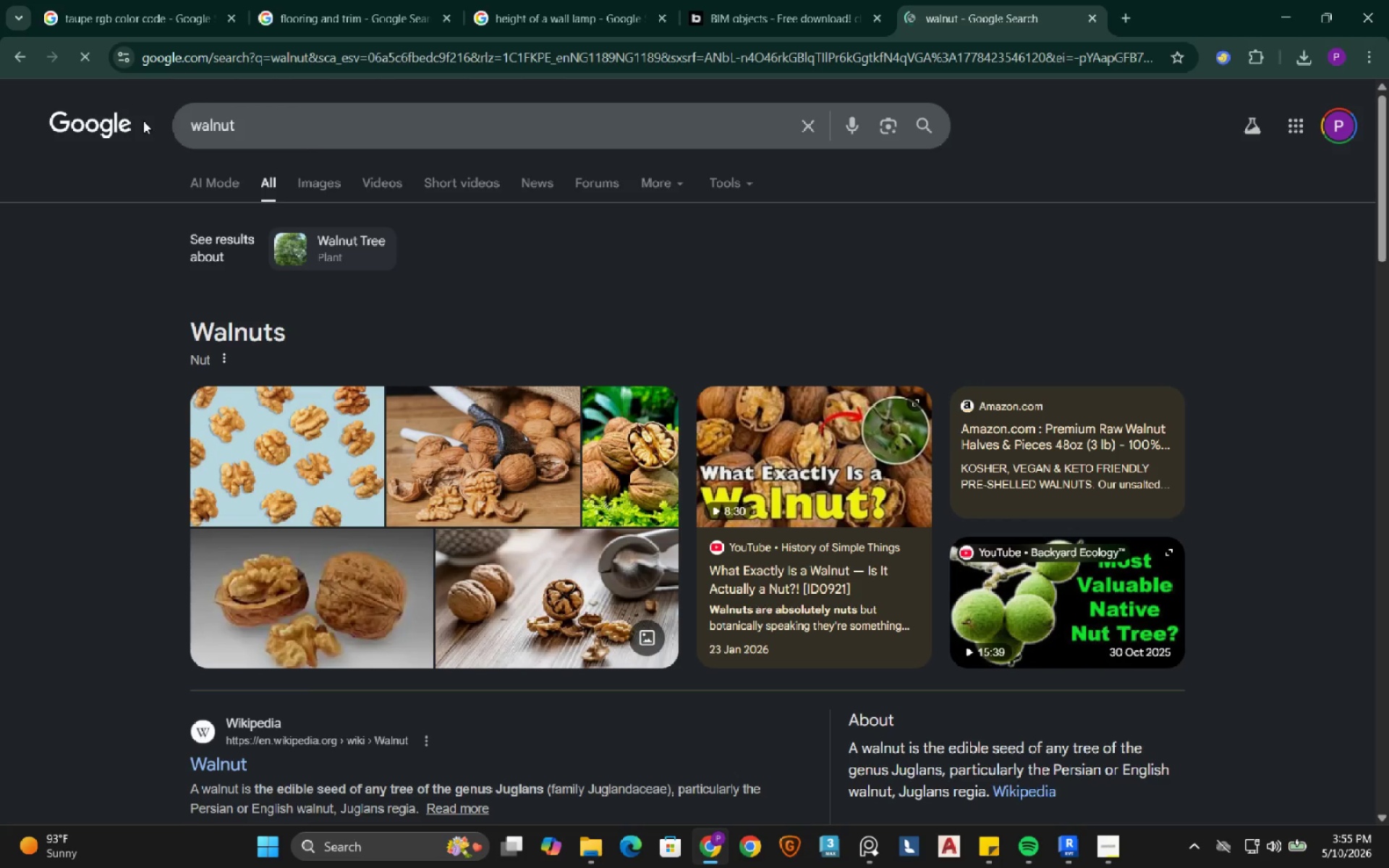 
left_click([267, 133])
 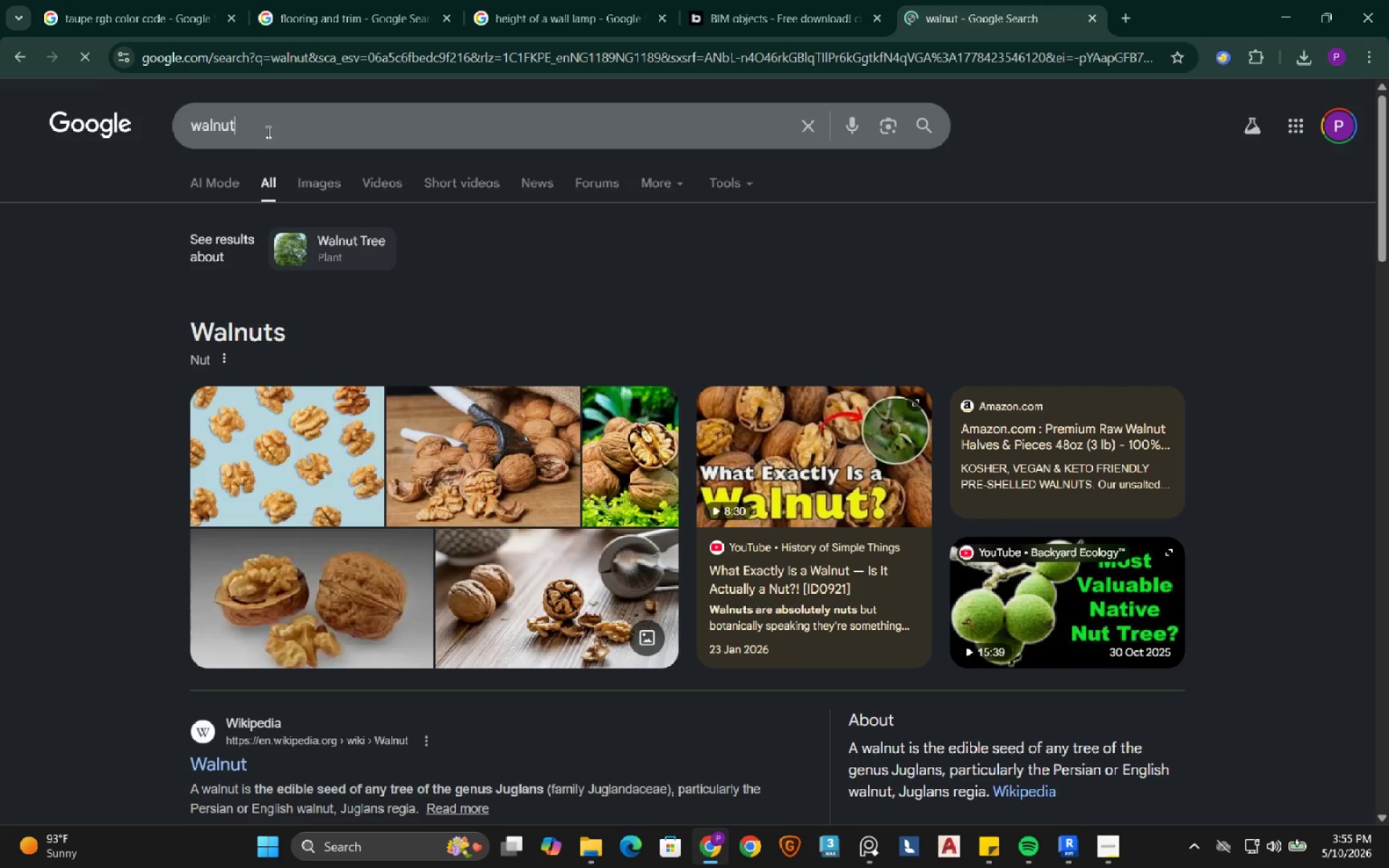 
type( material)
 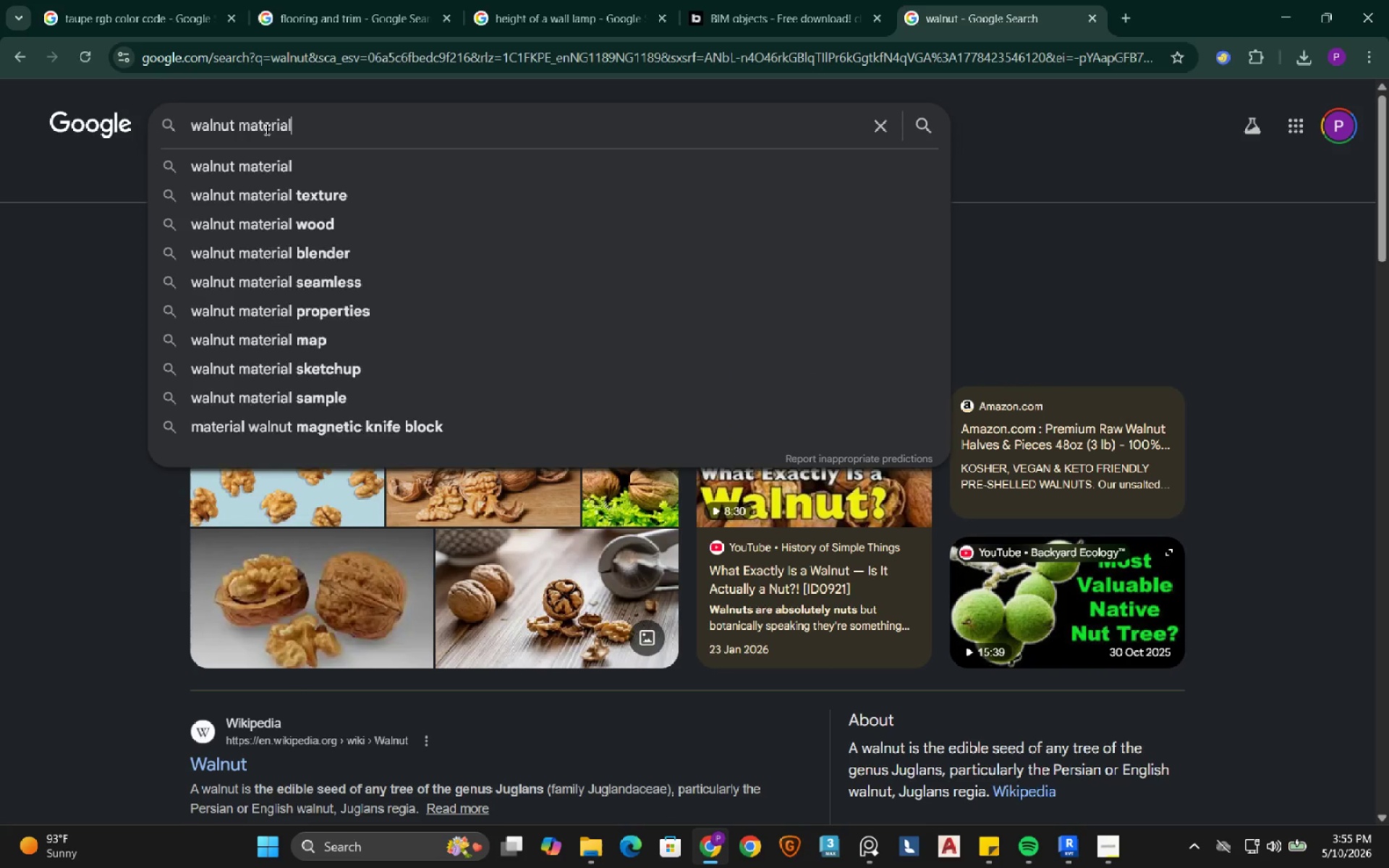 
key(Enter)
 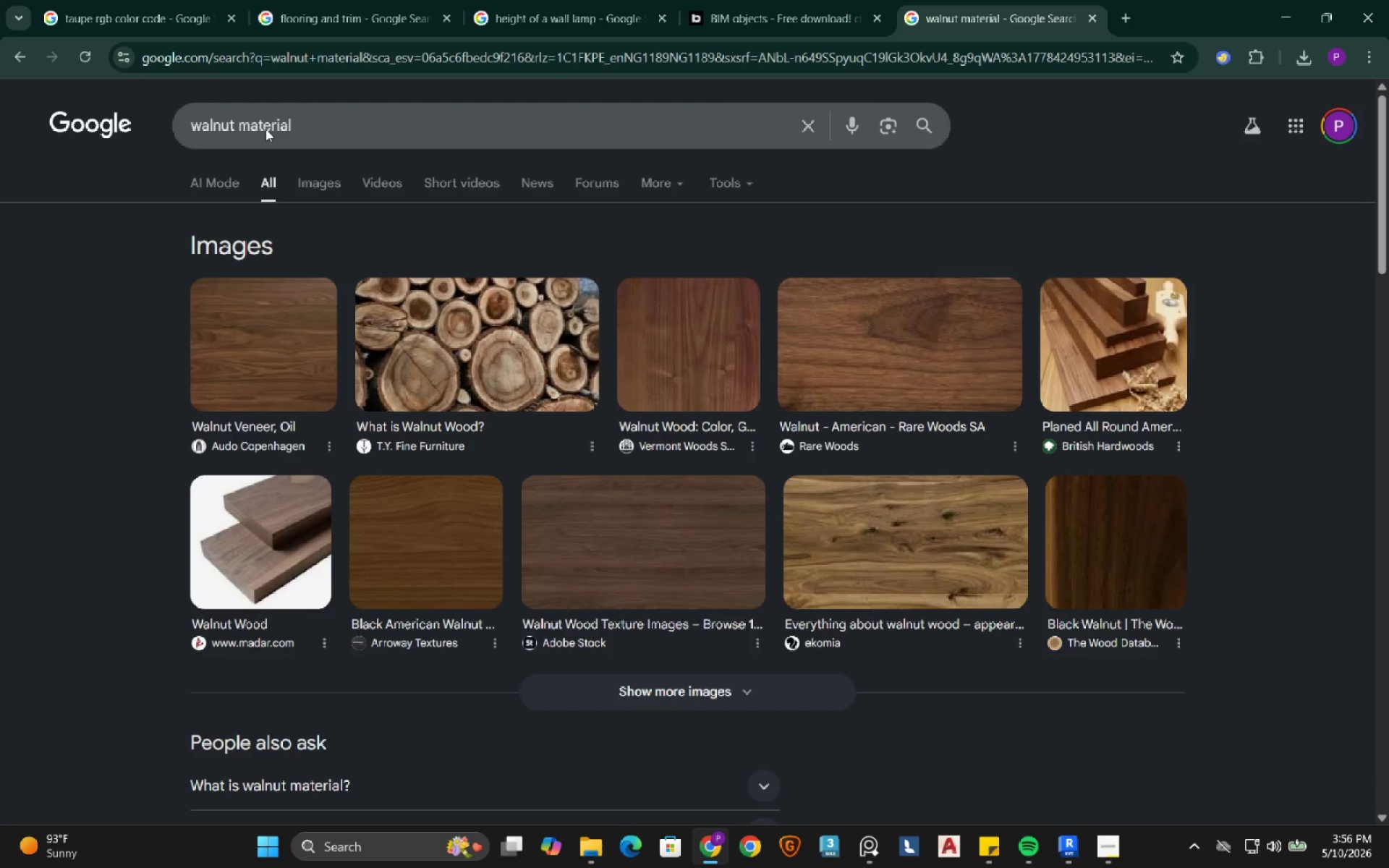 
wait(20.2)
 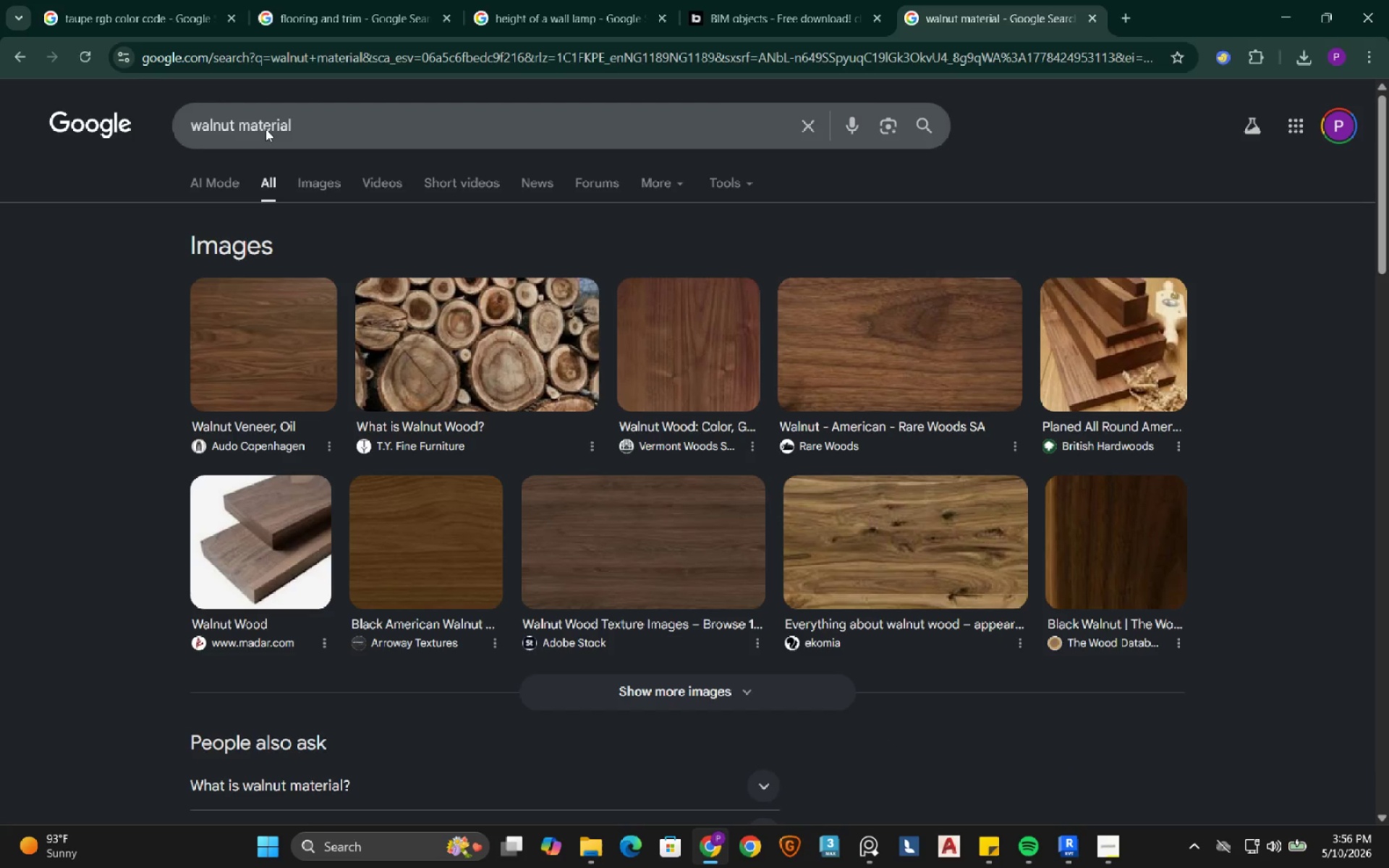 
left_click([590, 41])
 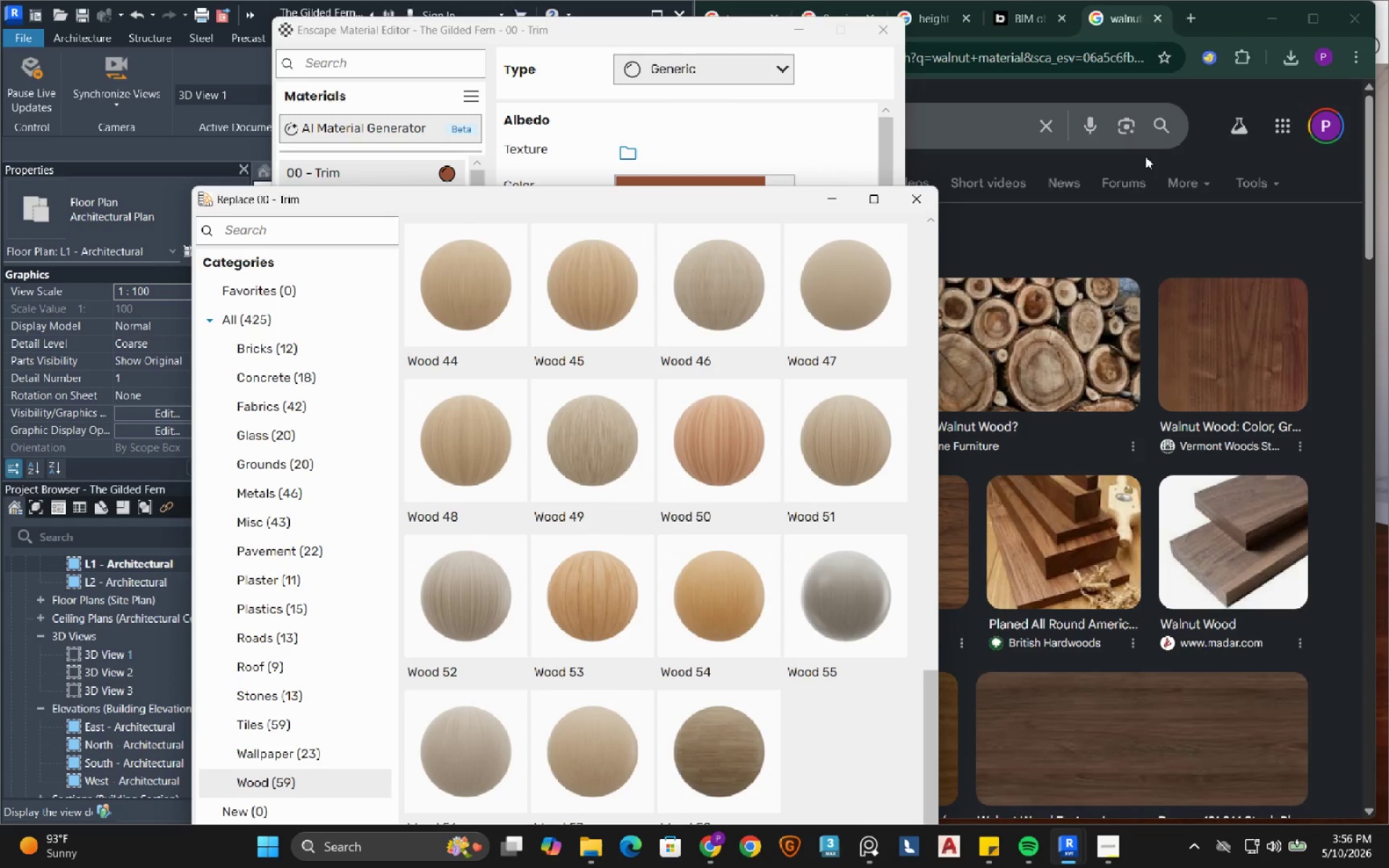 
left_click_drag(start_coordinate=[1153, 88], to_coordinate=[1160, 88])
 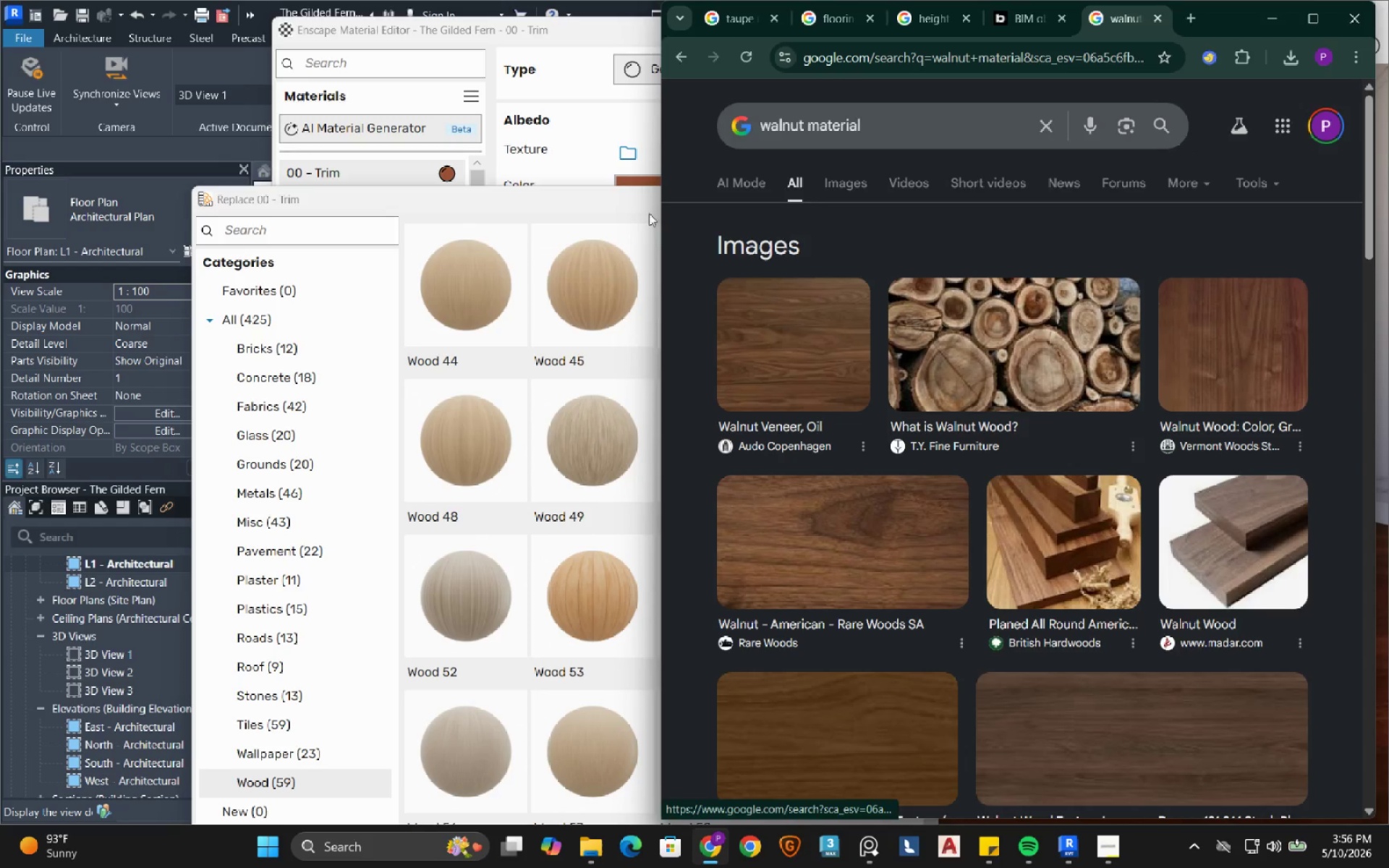 
left_click_drag(start_coordinate=[559, 203], to_coordinate=[437, 132])
 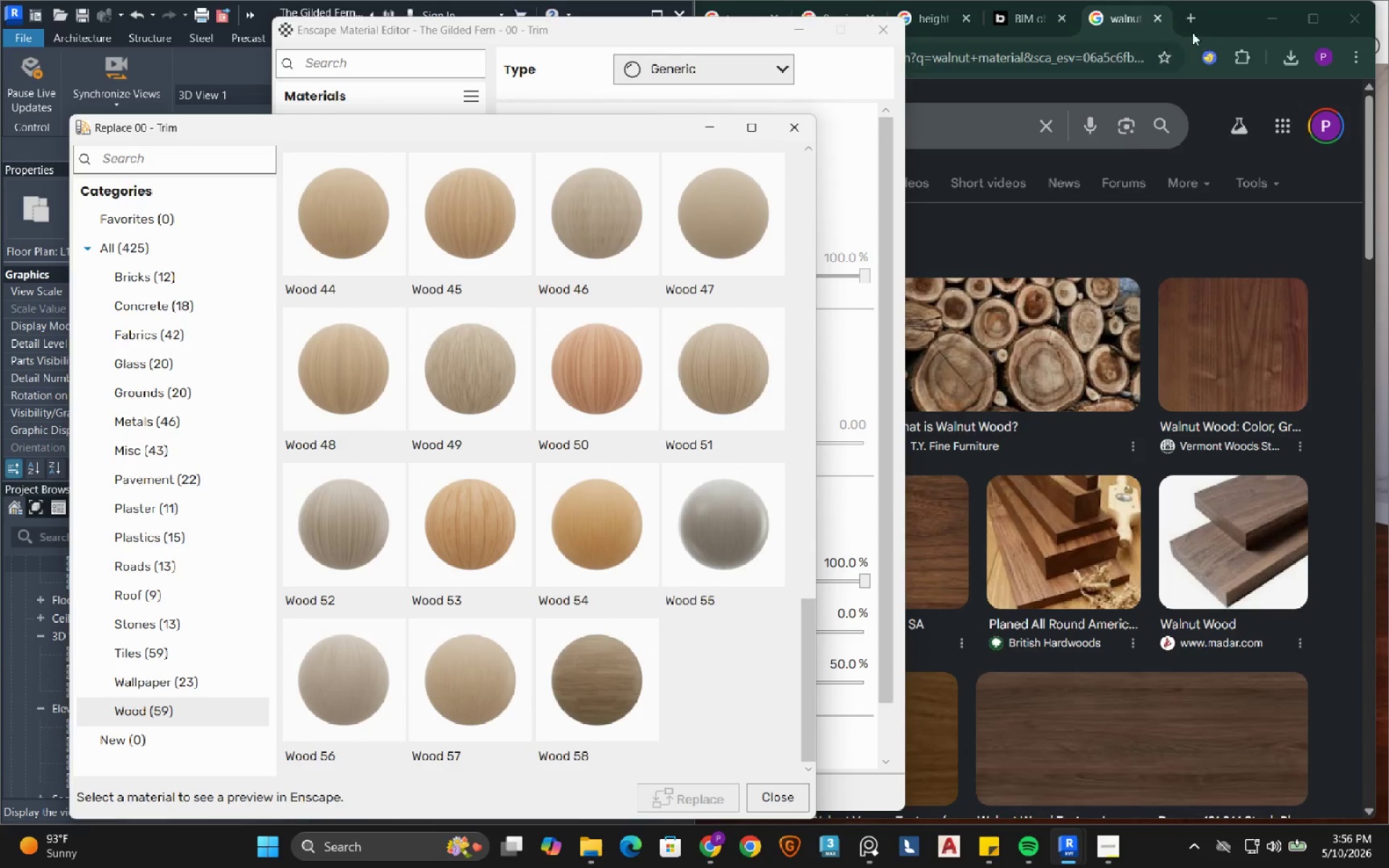 
left_click([1218, 21])
 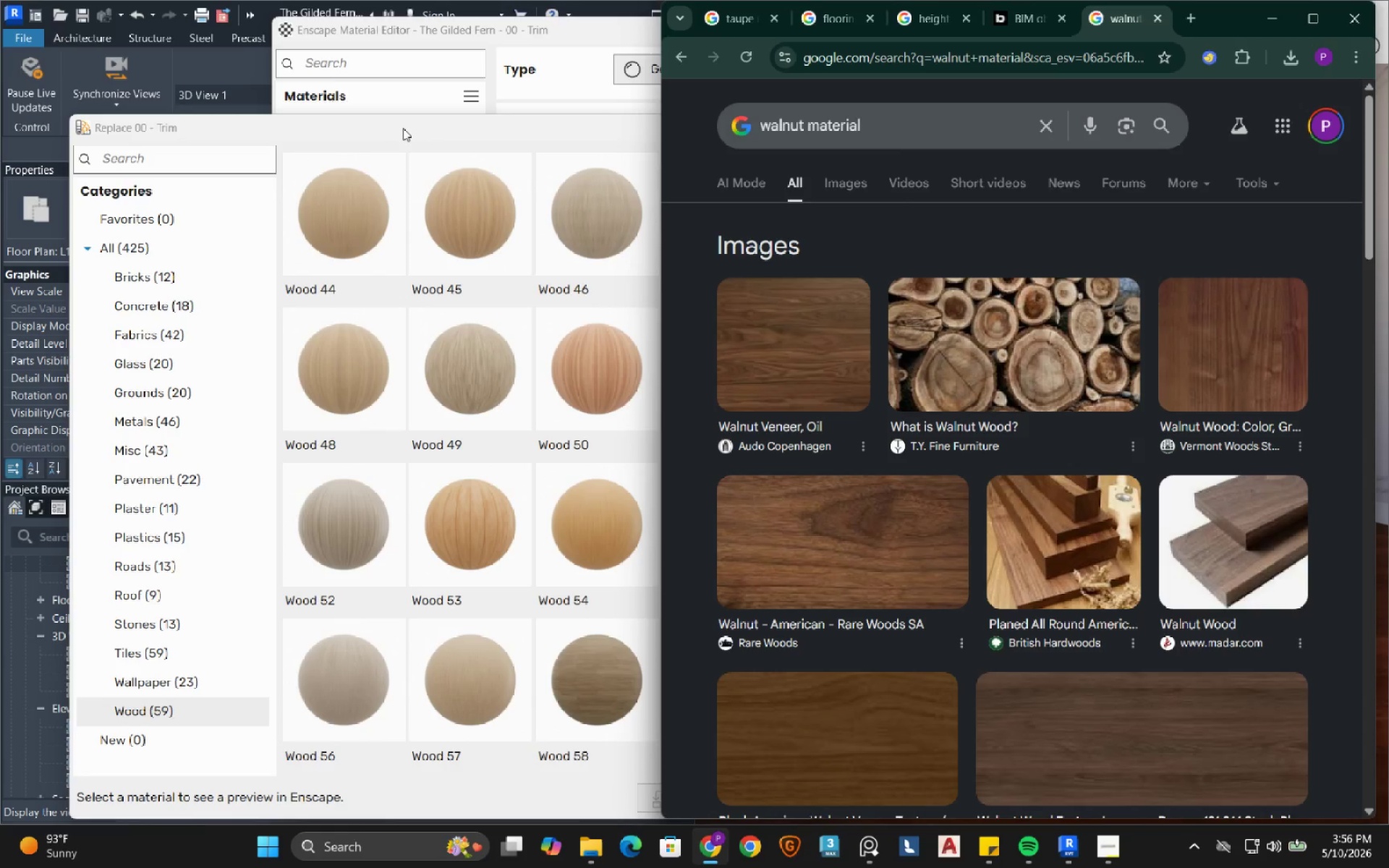 
left_click_drag(start_coordinate=[409, 130], to_coordinate=[224, 93])
 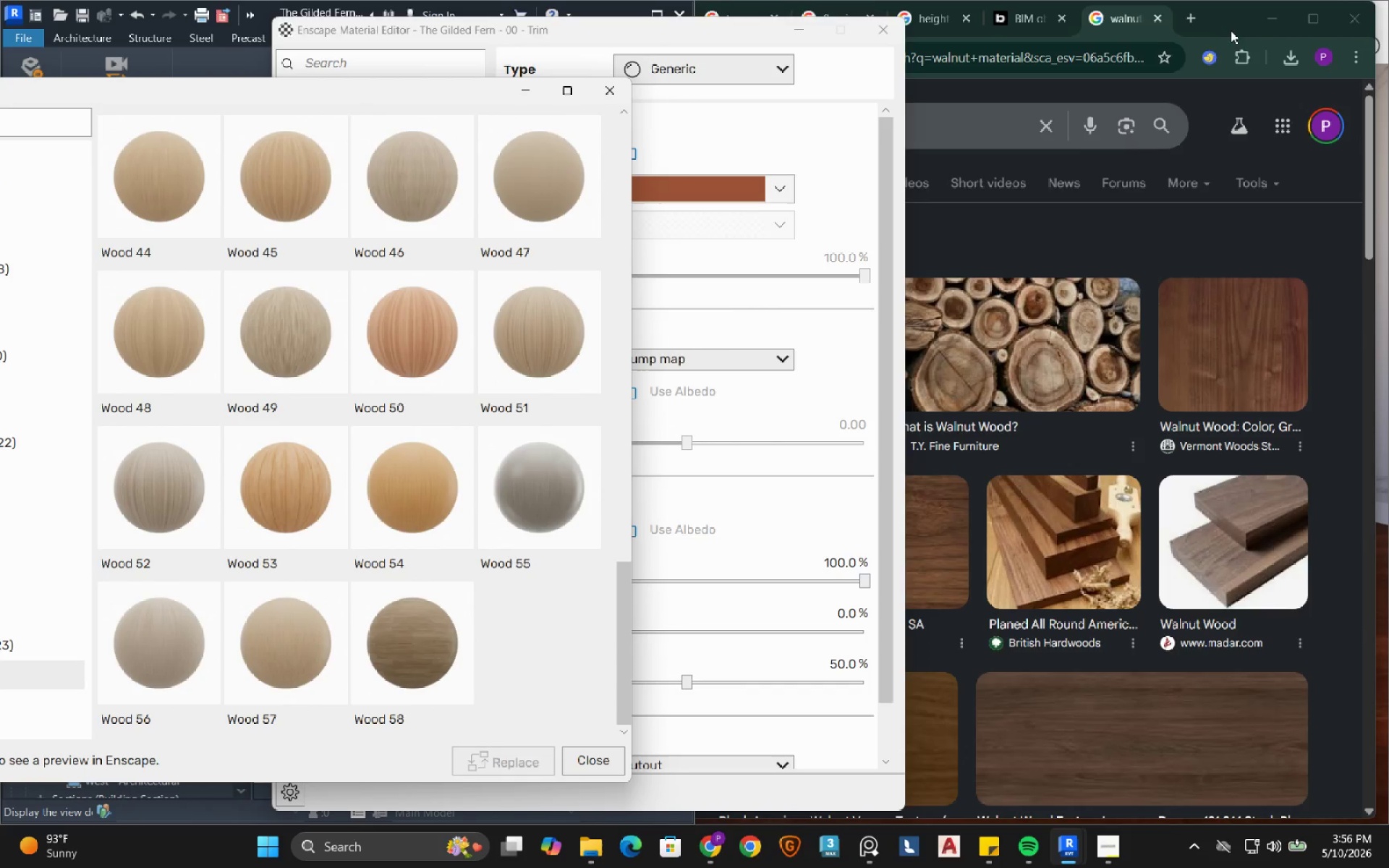 
left_click([1233, 25])
 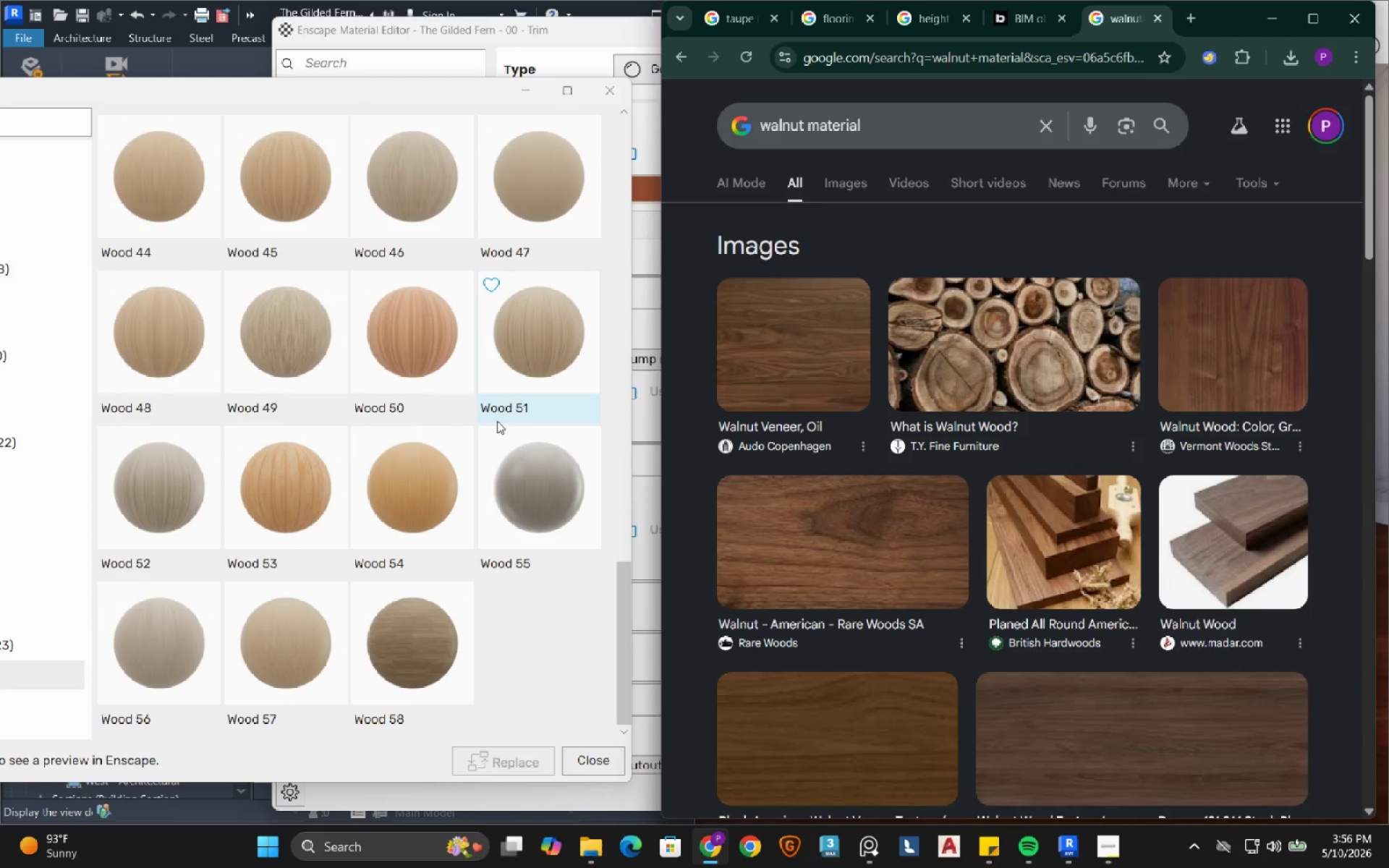 
wait(5.25)
 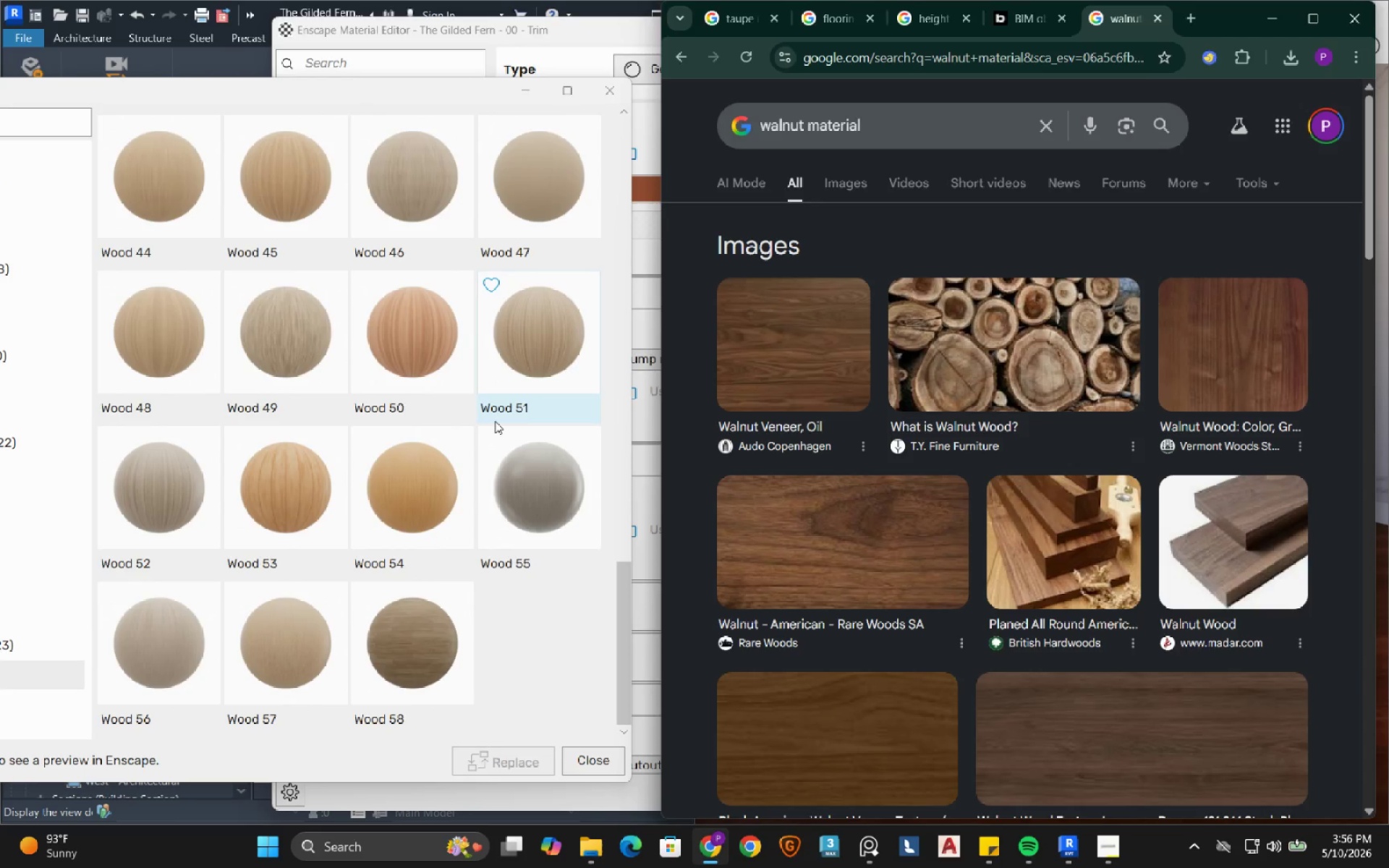 
left_click([1114, 846])